 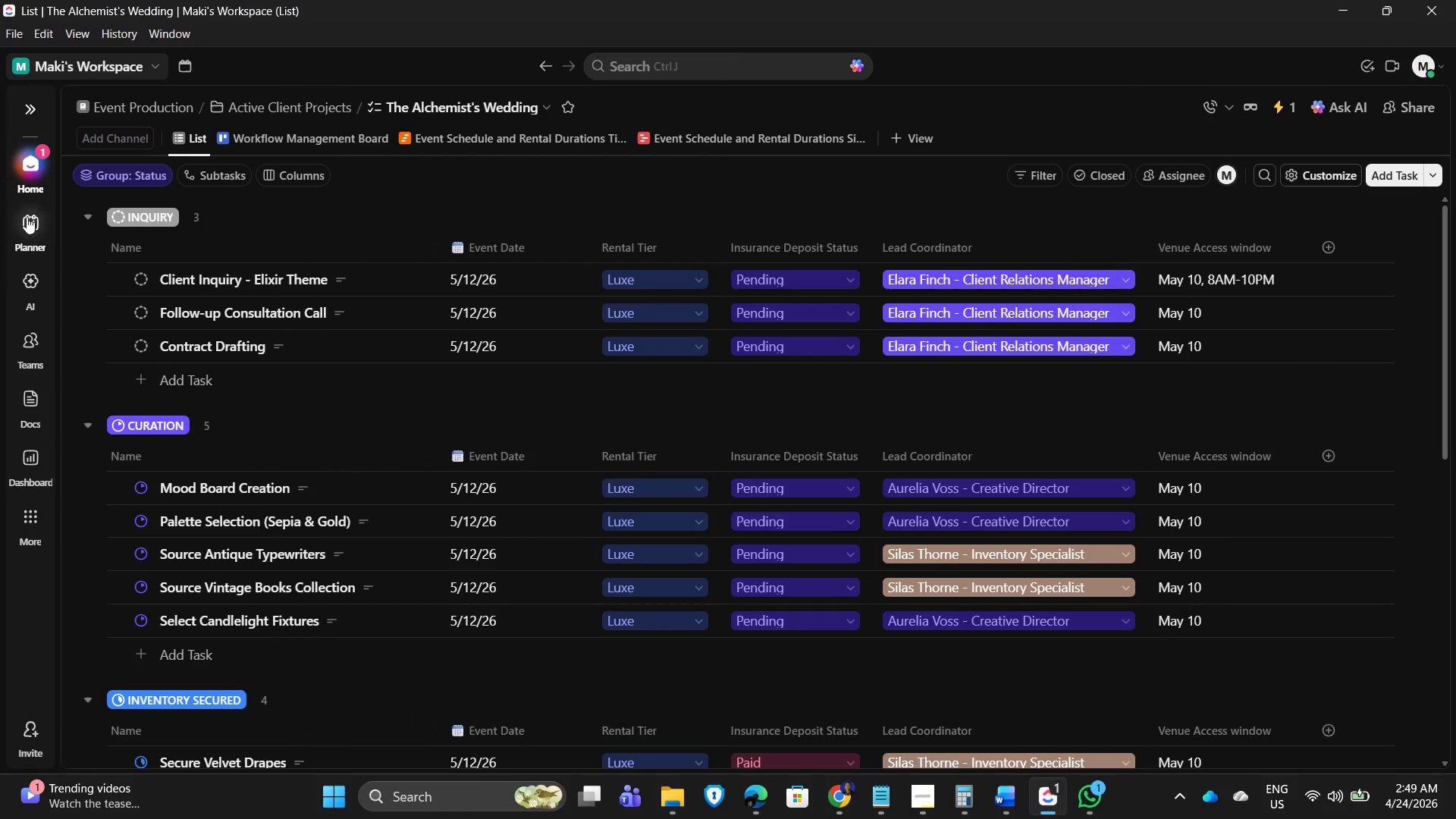 
left_click([21, 111])
 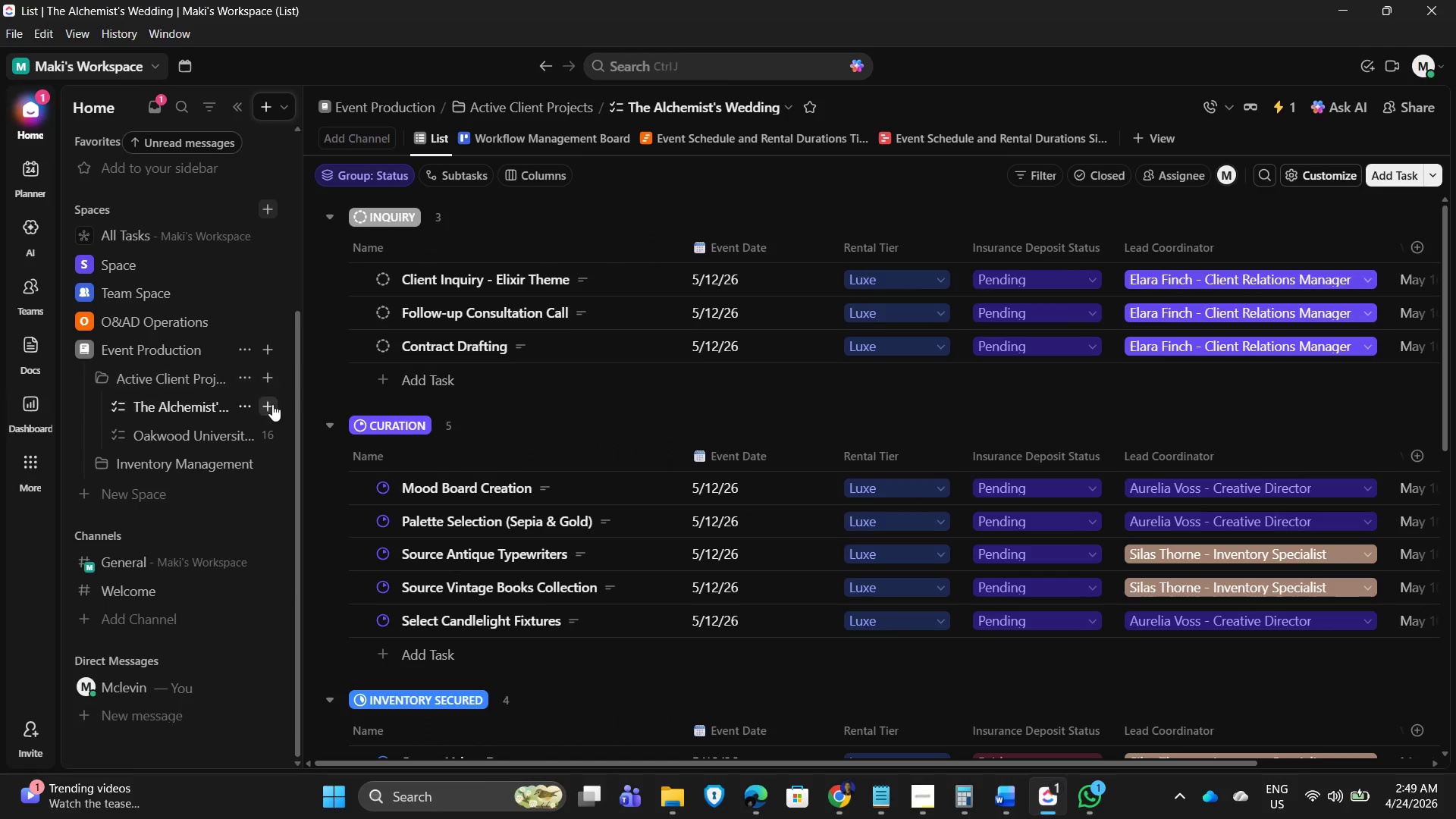 
left_click([244, 402])
 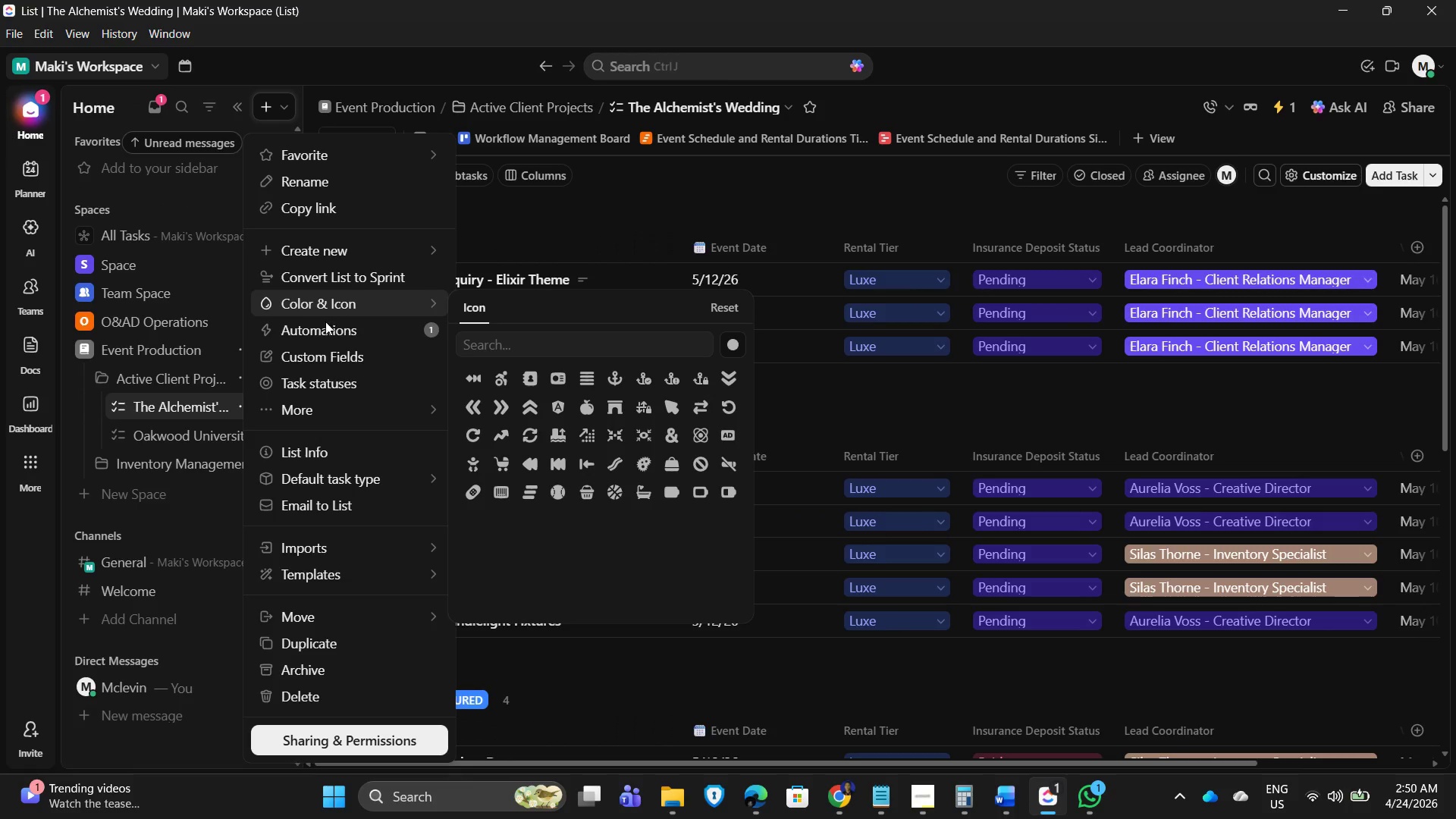 
wait(8.19)
 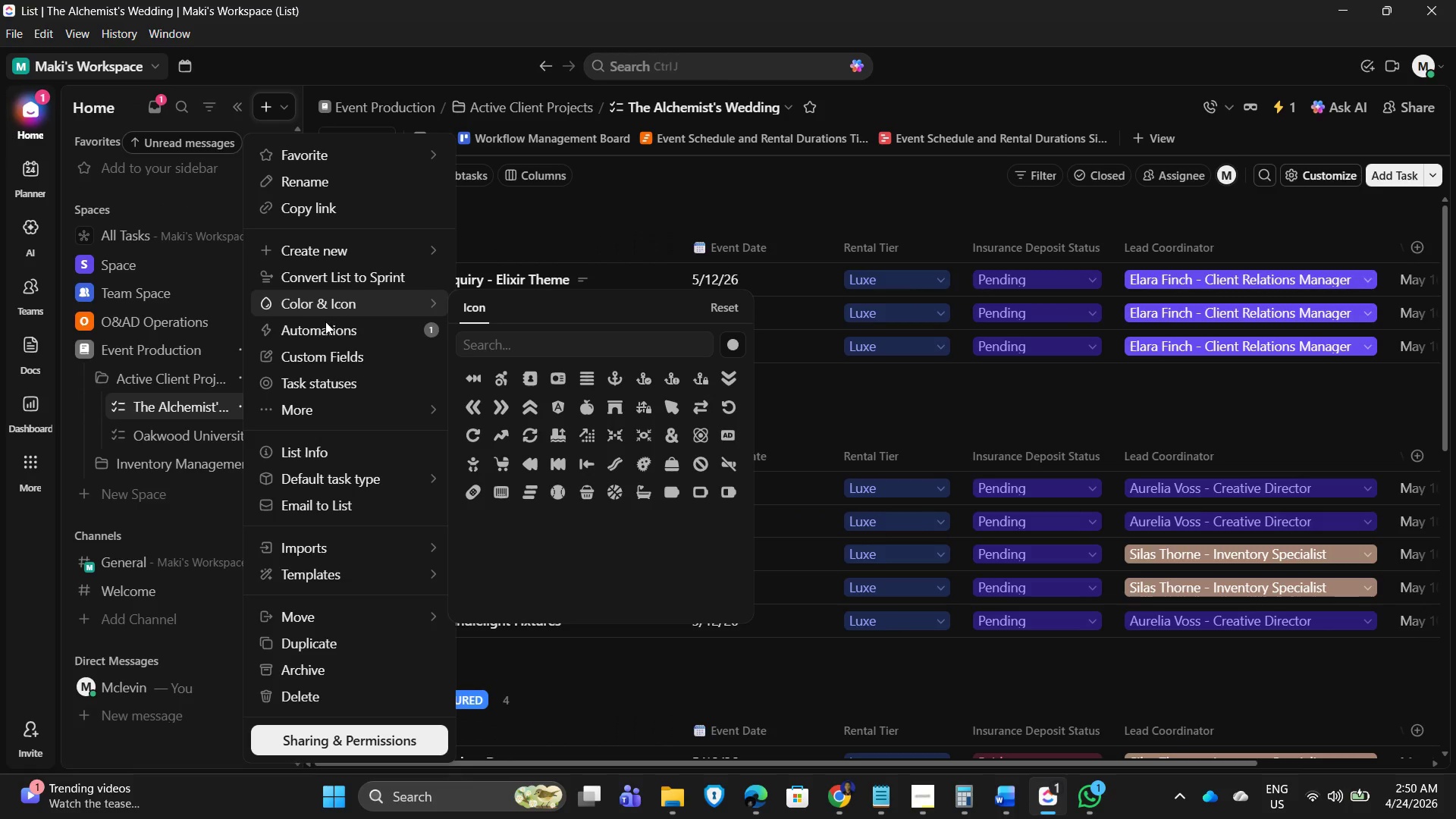 
left_click([322, 360])
 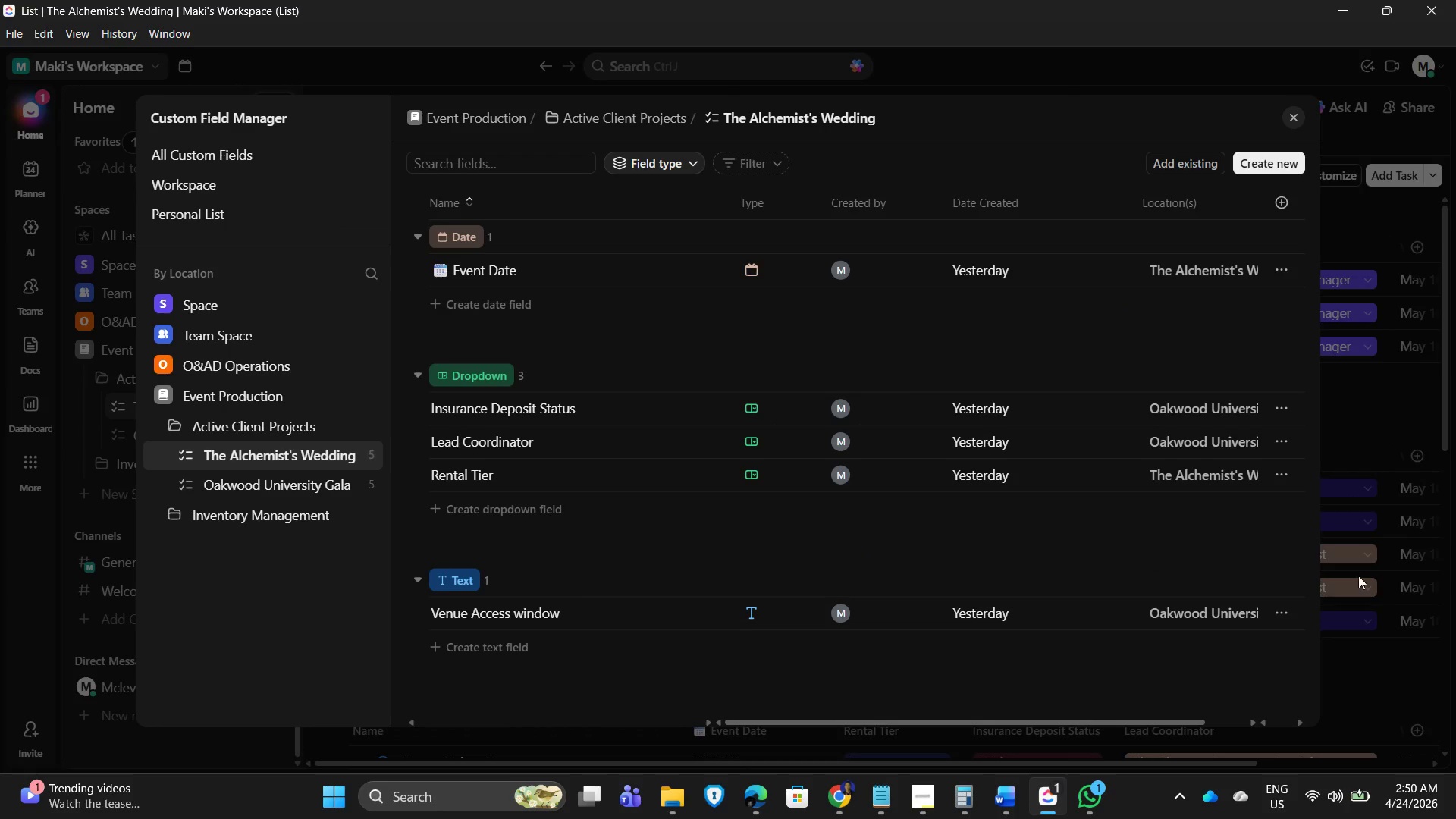 
key(PrintScreen)
 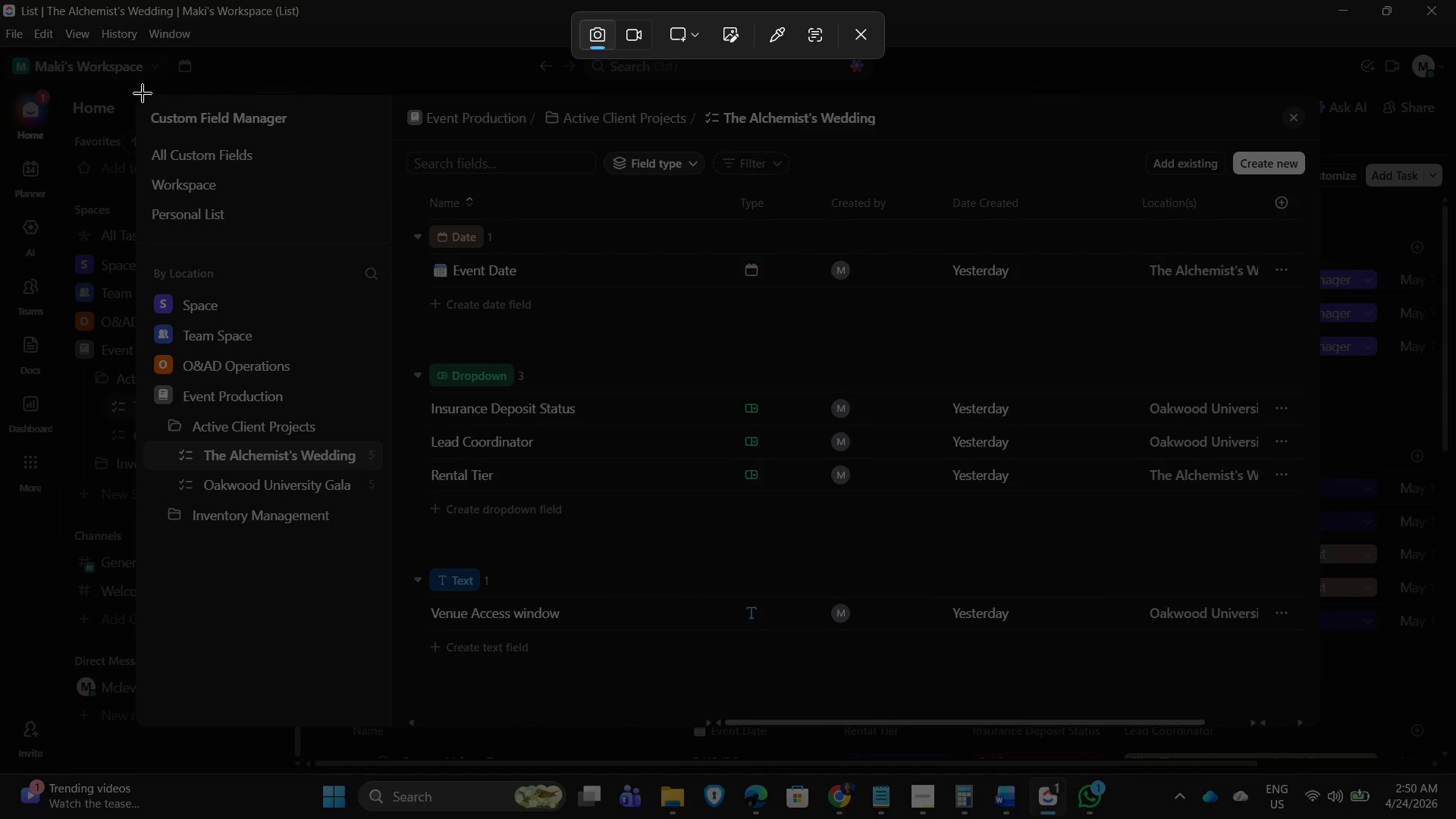 
left_click_drag(start_coordinate=[143, 98], to_coordinate=[1318, 708])
 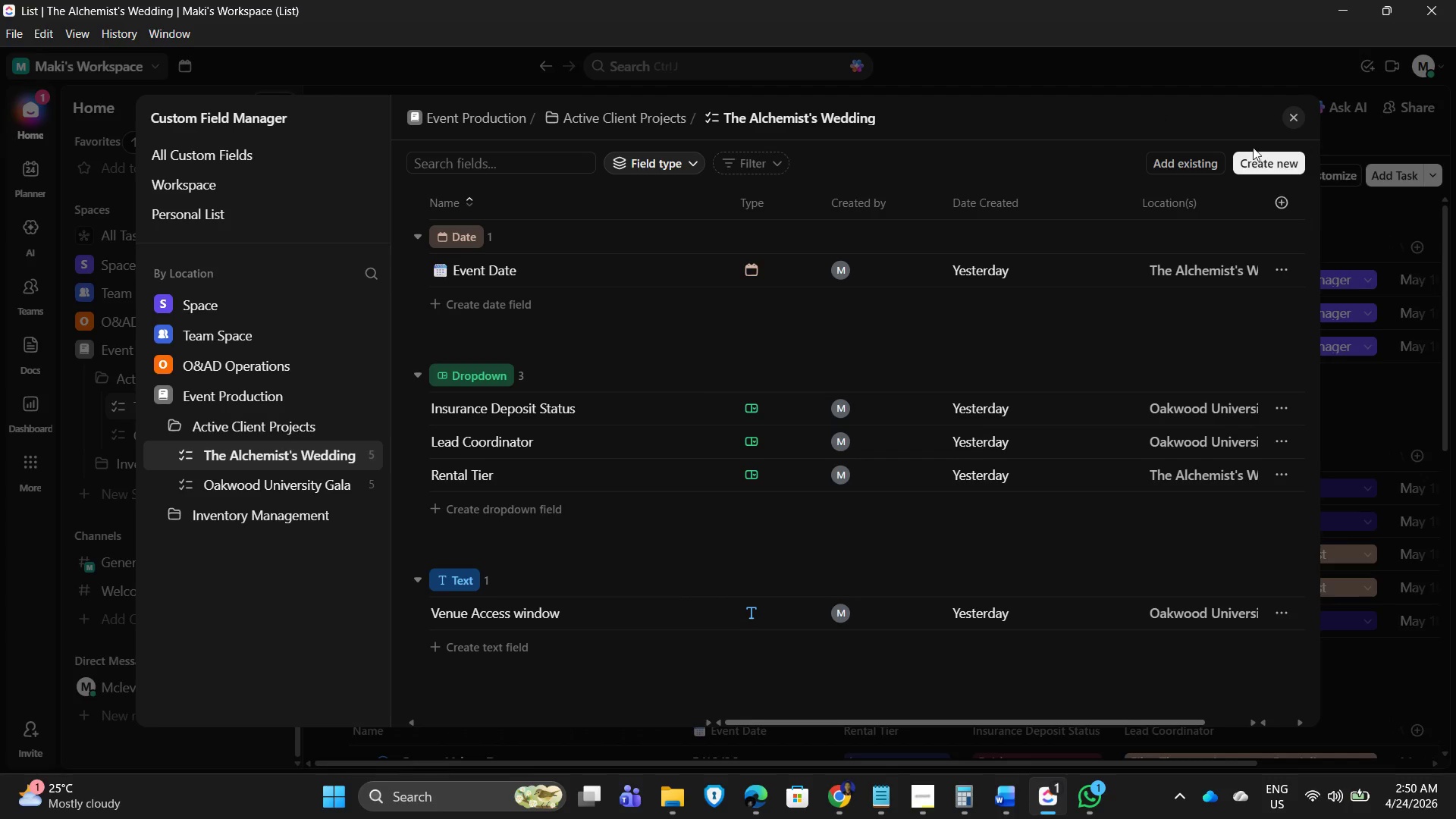 
left_click([1295, 118])
 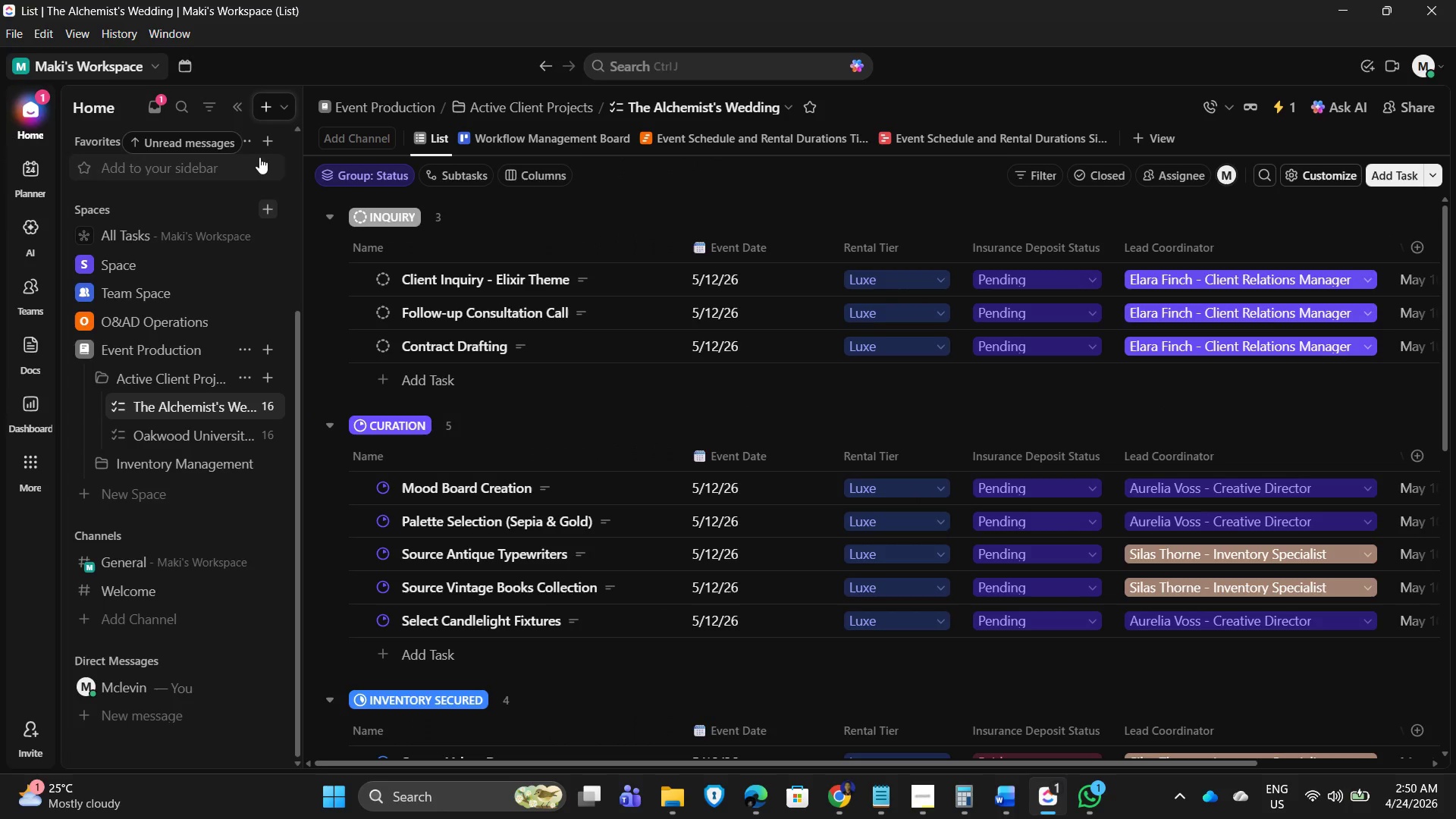 
left_click([233, 111])
 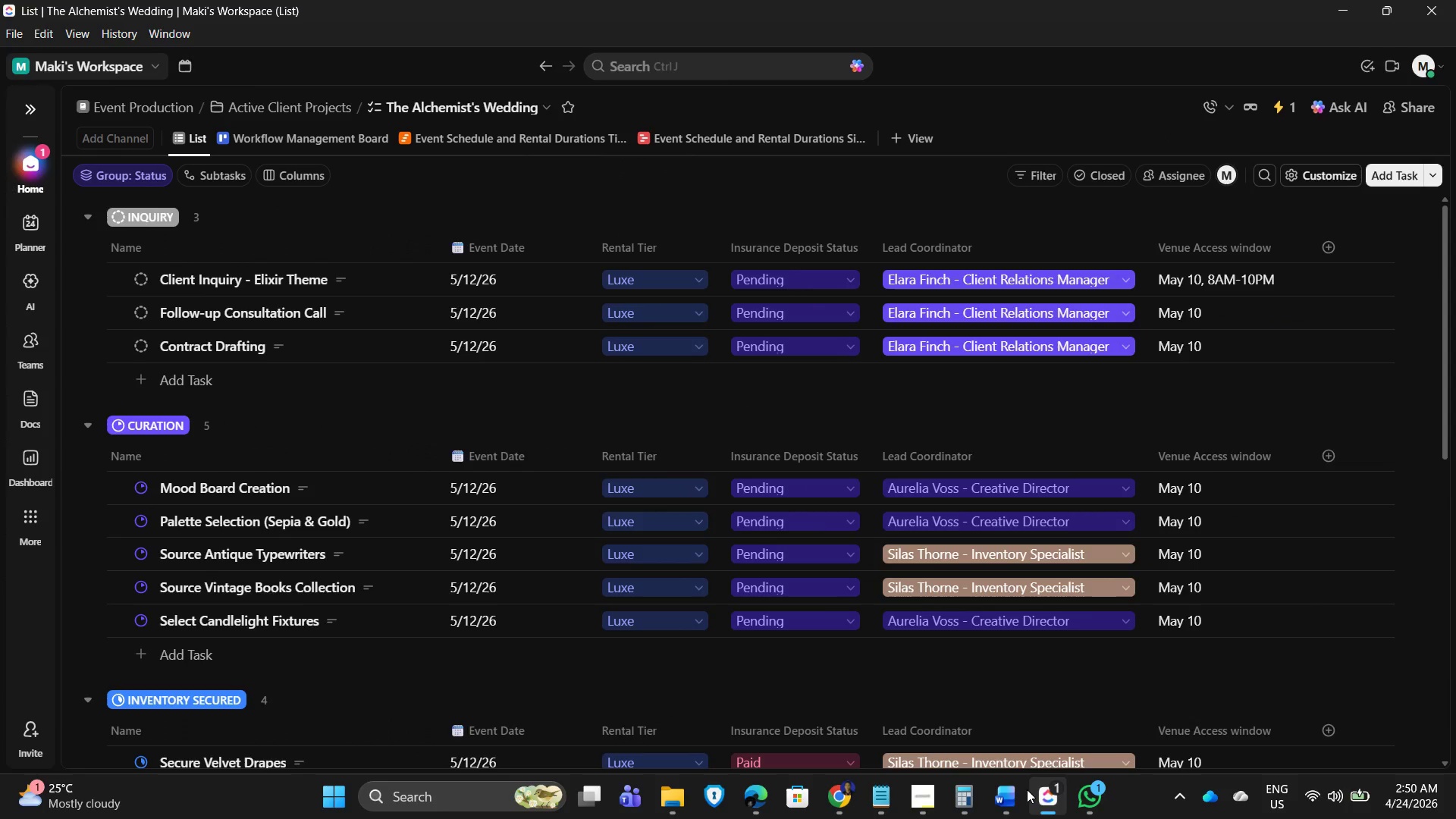 
scroll: coordinate [635, 573], scroll_direction: down, amount: 6.0
 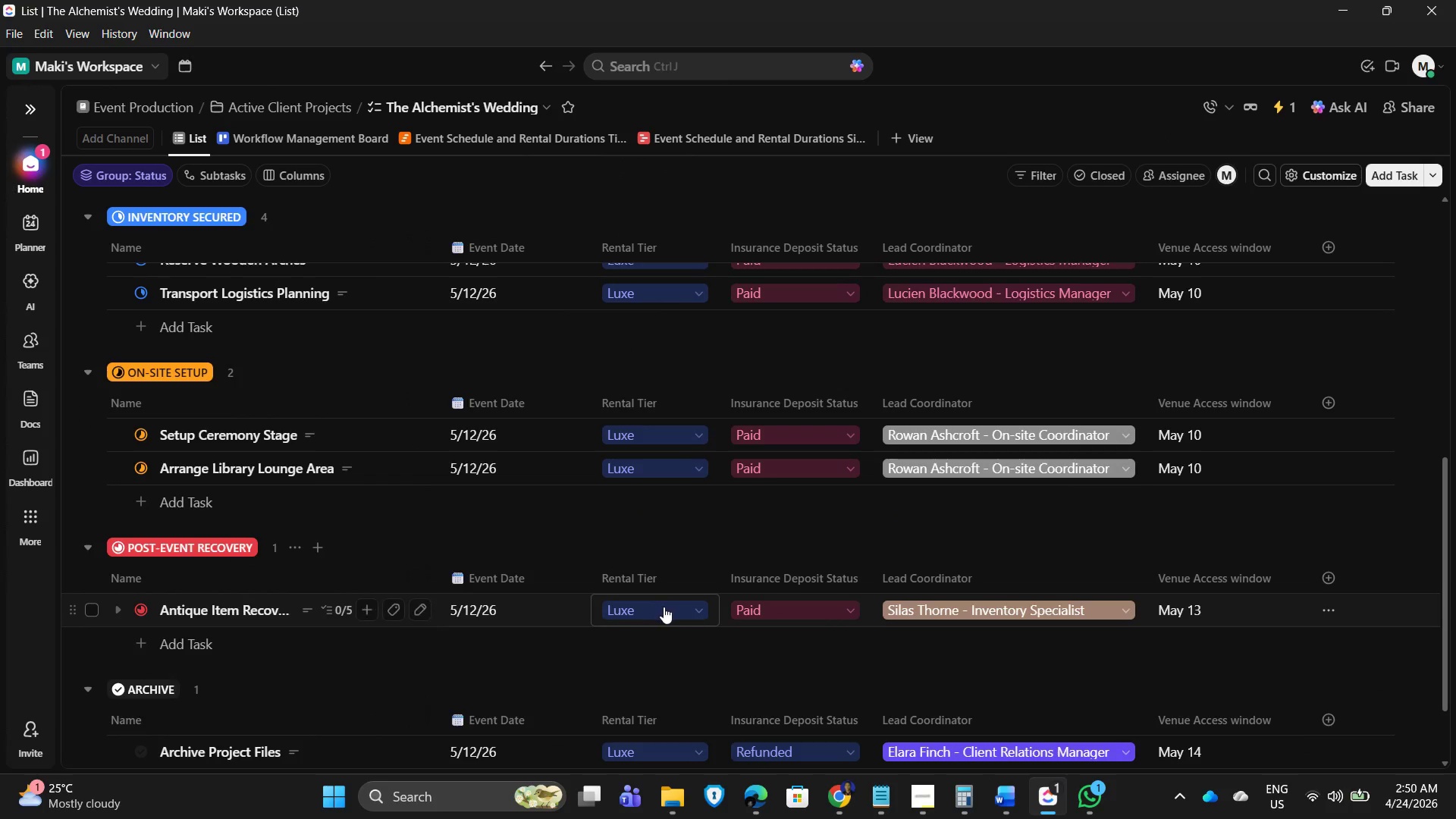 
scroll: coordinate [611, 554], scroll_direction: up, amount: 11.0
 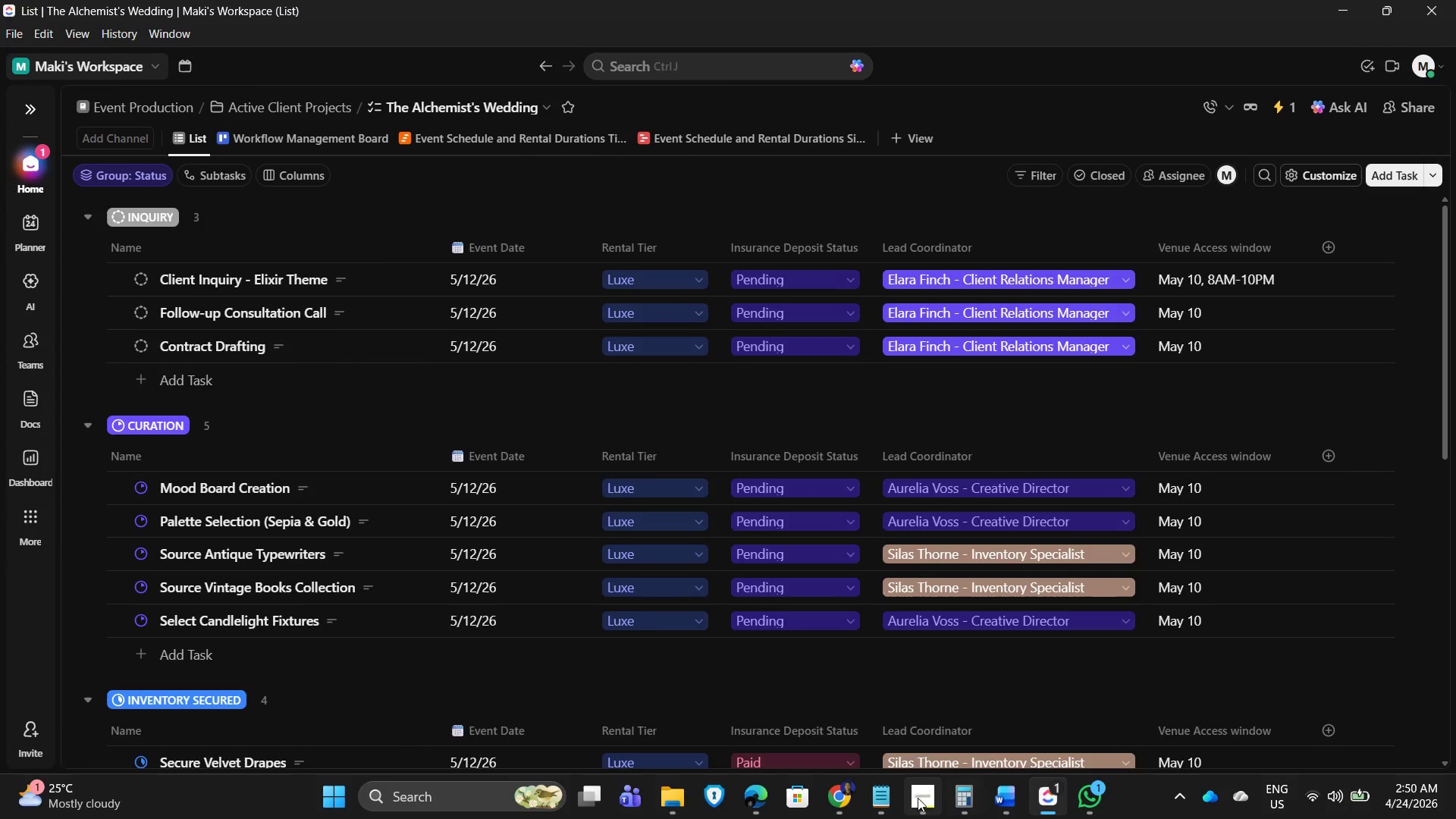 
left_click([918, 807])